 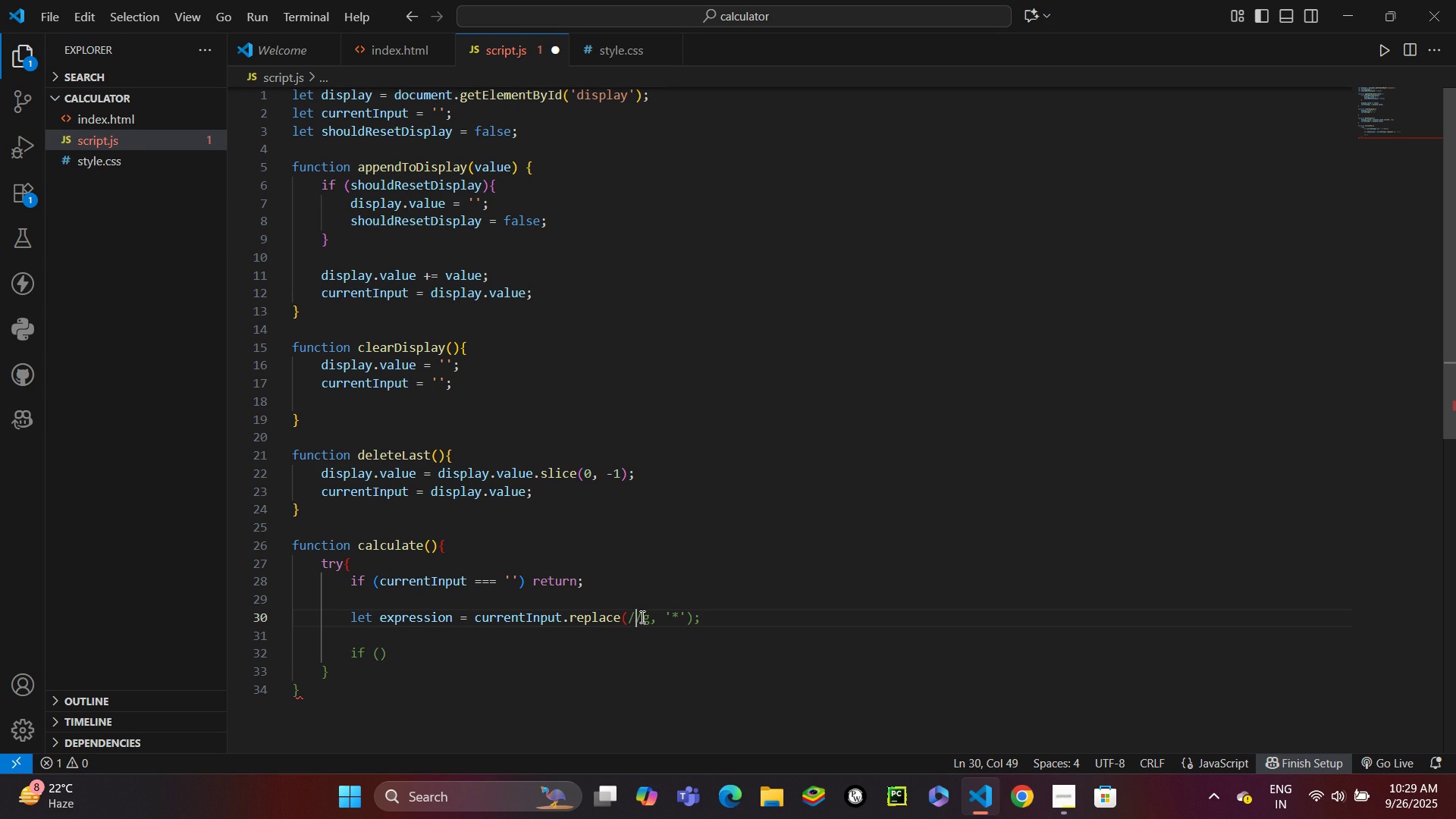 
key(Backspace)
 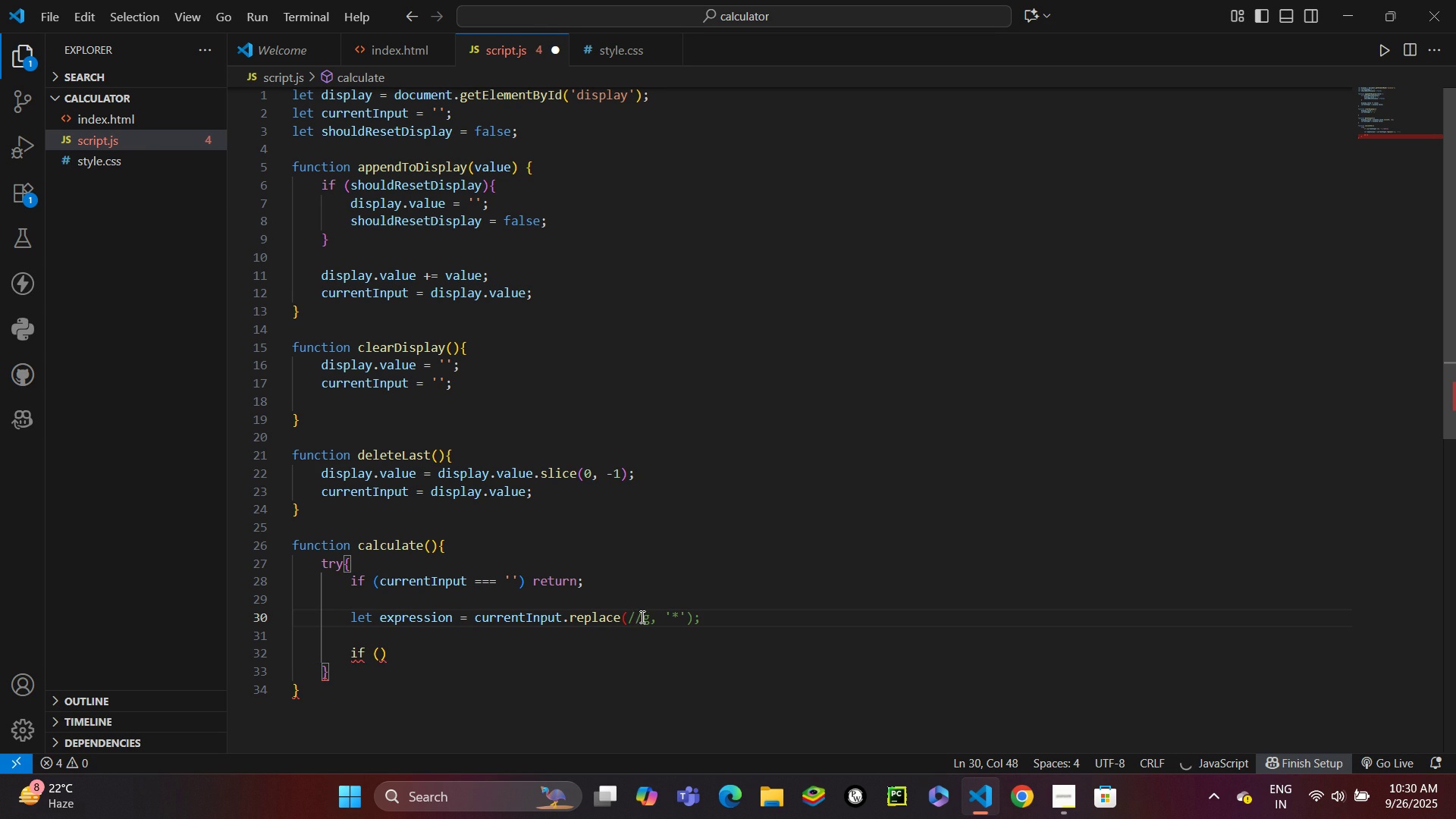 
key(Backspace)
 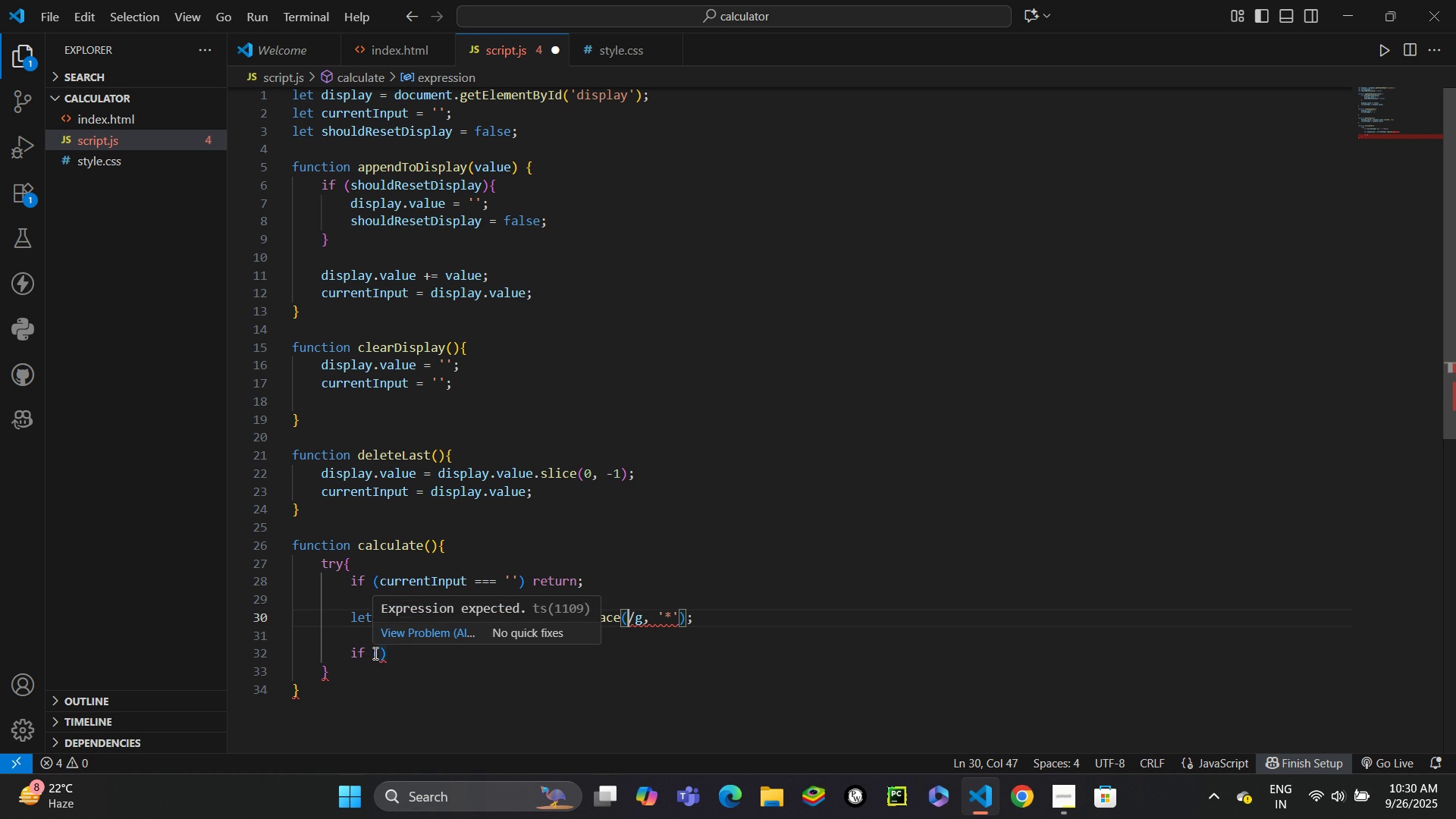 
left_click([381, 654])
 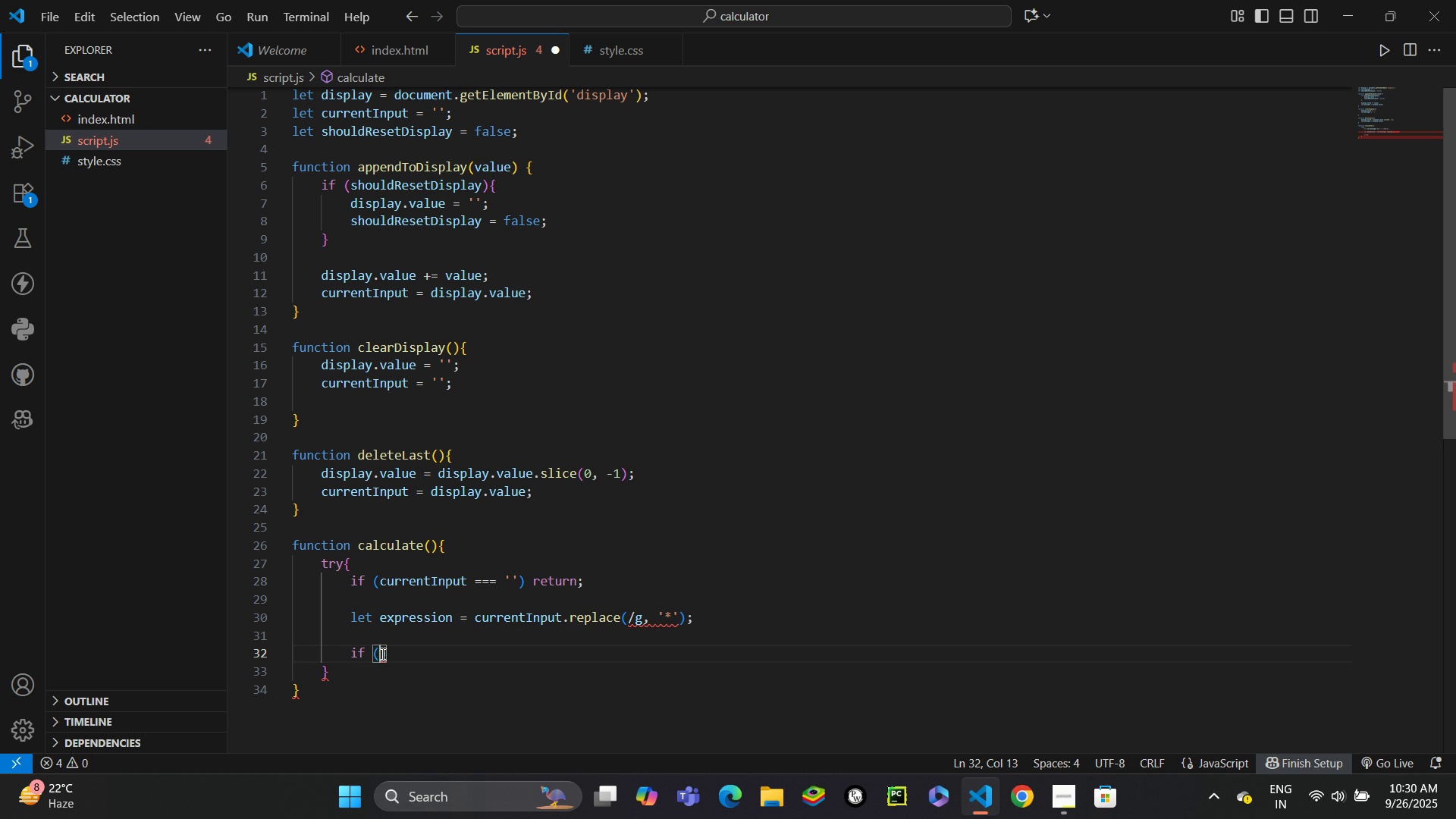 
type(/[^0=)
key(Backspace)
type(-0)
key(Backspace)
type(9+|)
key(Backspace)
type(\_)
key(Backspace)
type(-*/.)